 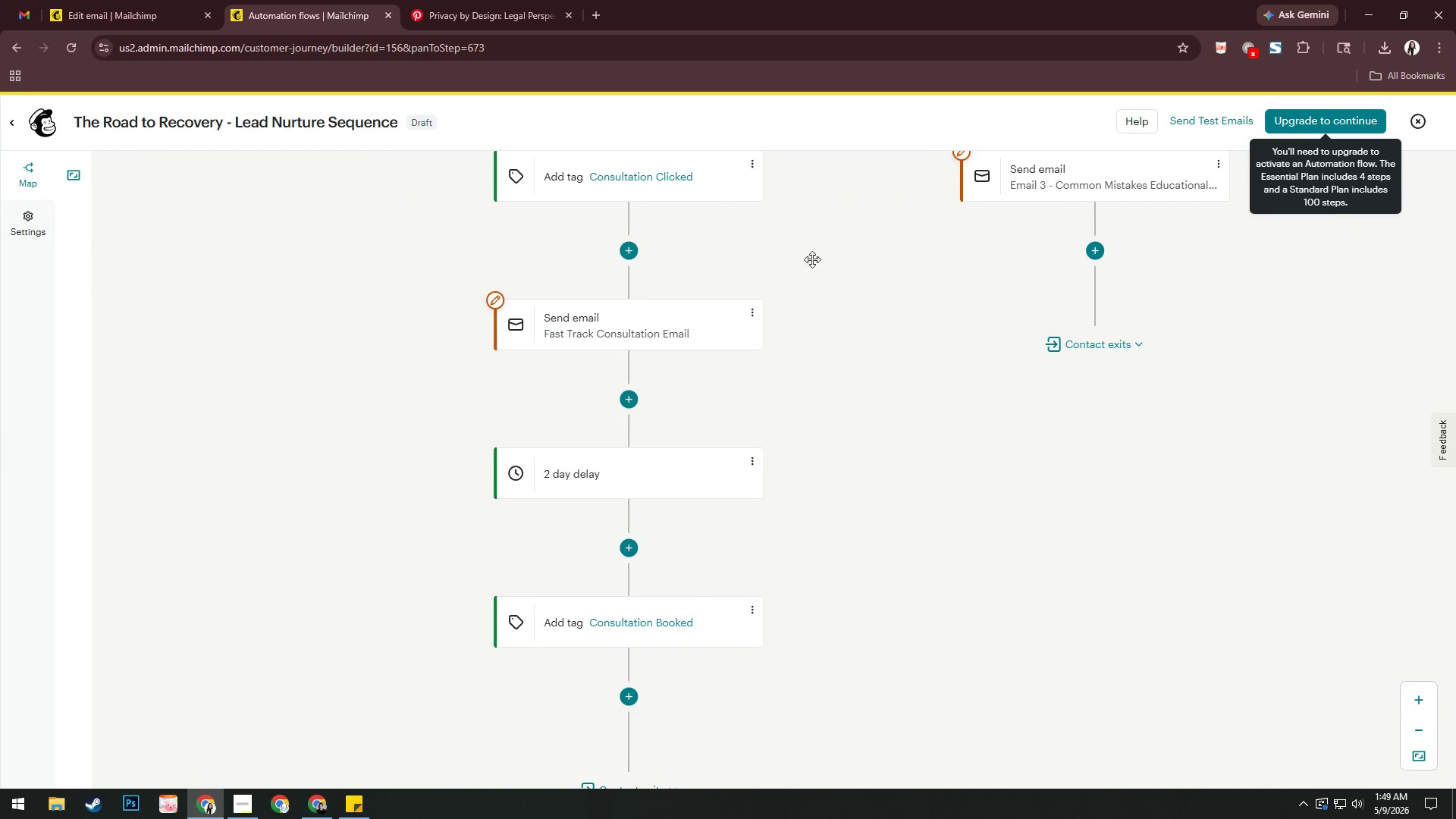 
left_click_drag(start_coordinate=[816, 254], to_coordinate=[733, 659])
 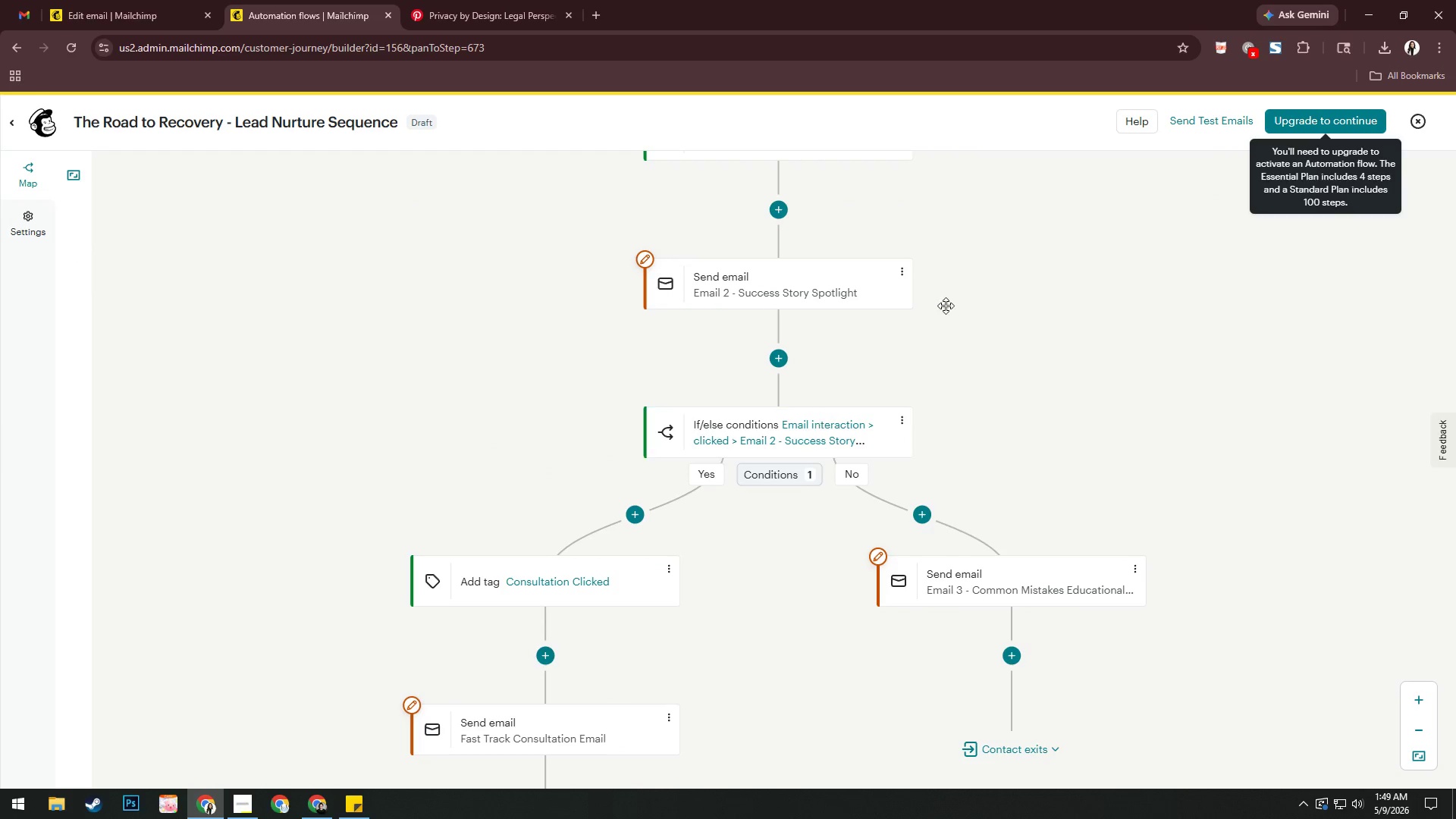 
left_click_drag(start_coordinate=[949, 303], to_coordinate=[952, 538])
 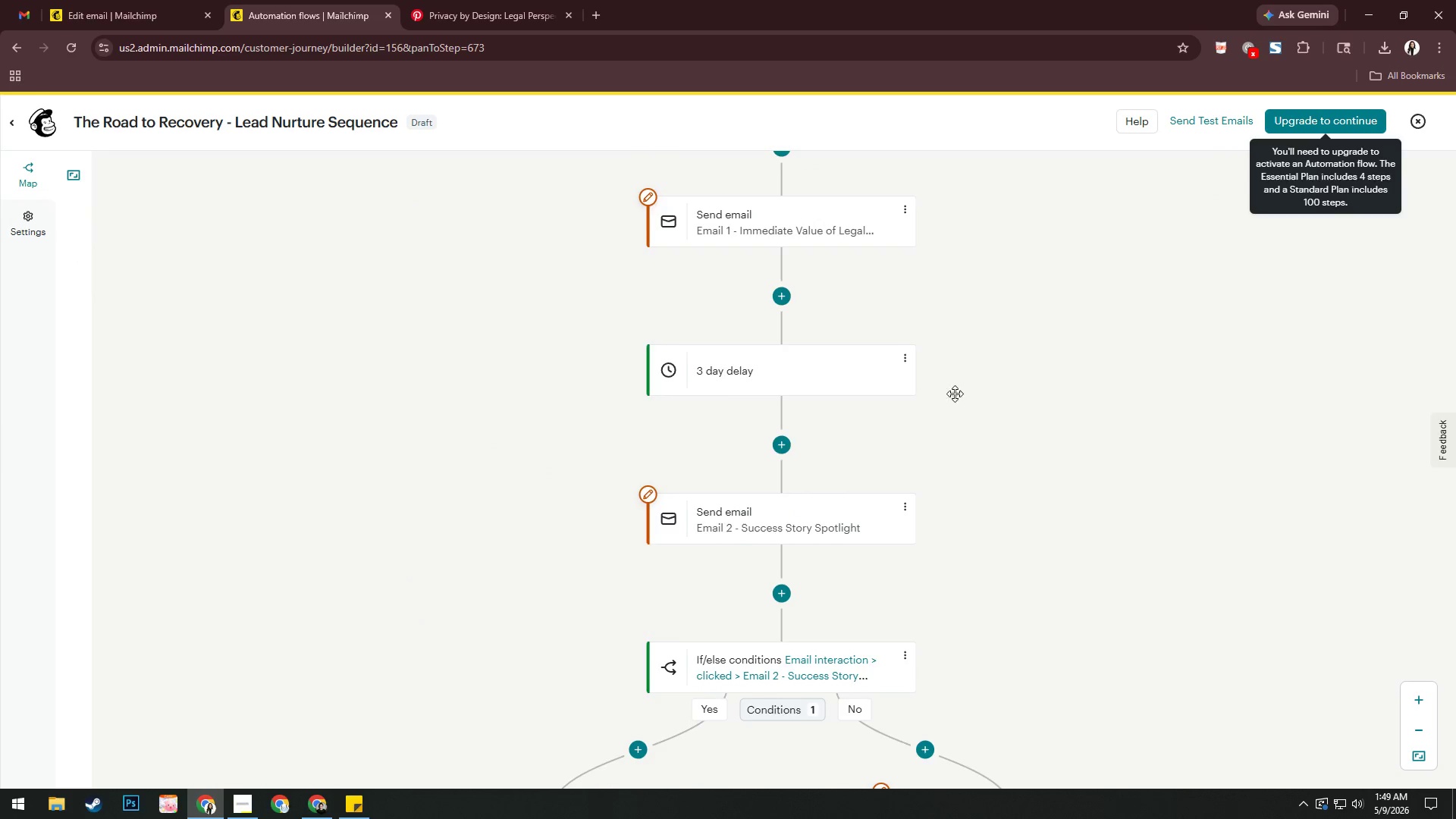 
left_click_drag(start_coordinate=[956, 385], to_coordinate=[886, 585])
 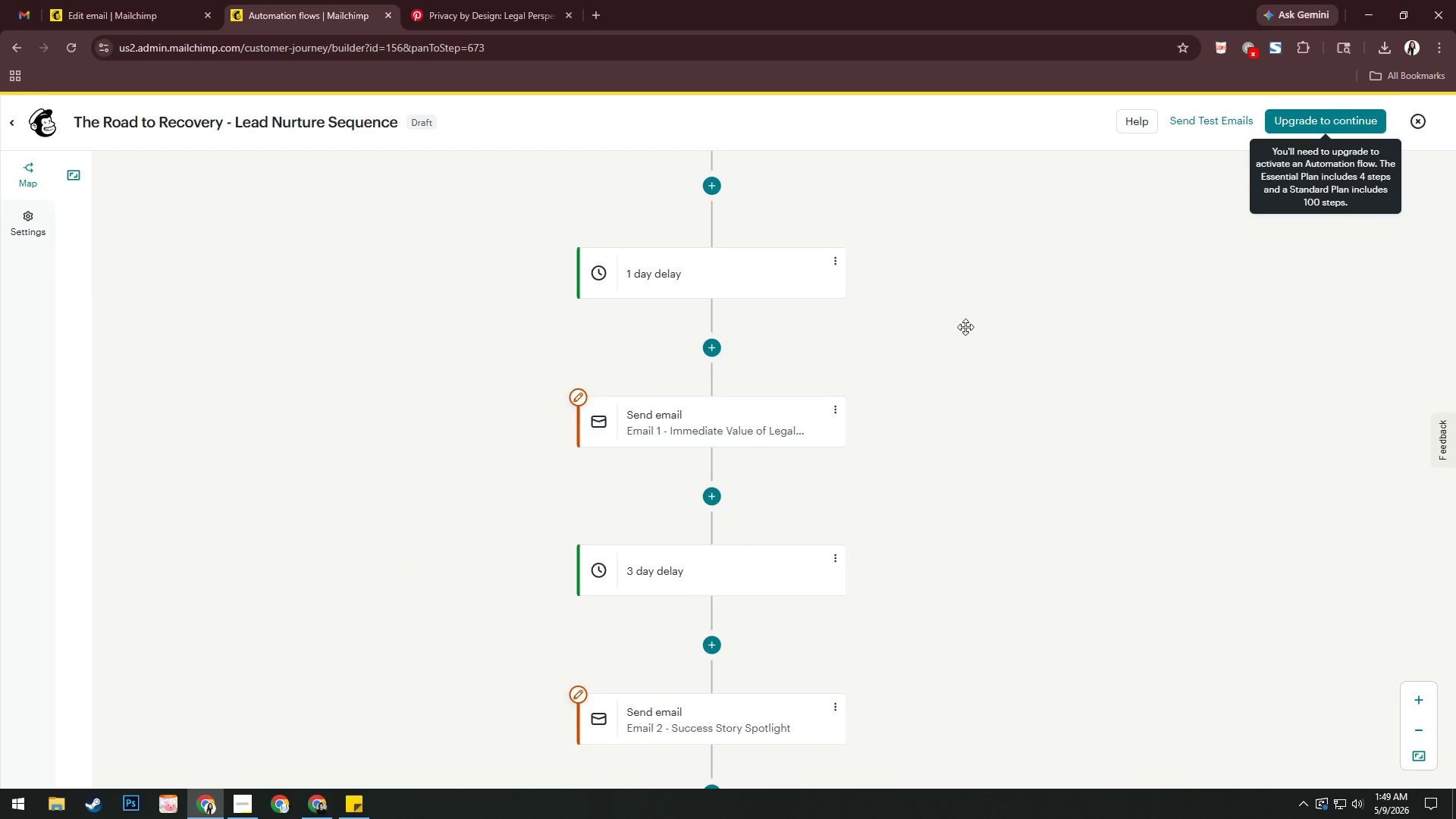 
left_click_drag(start_coordinate=[965, 309], to_coordinate=[974, 417])
 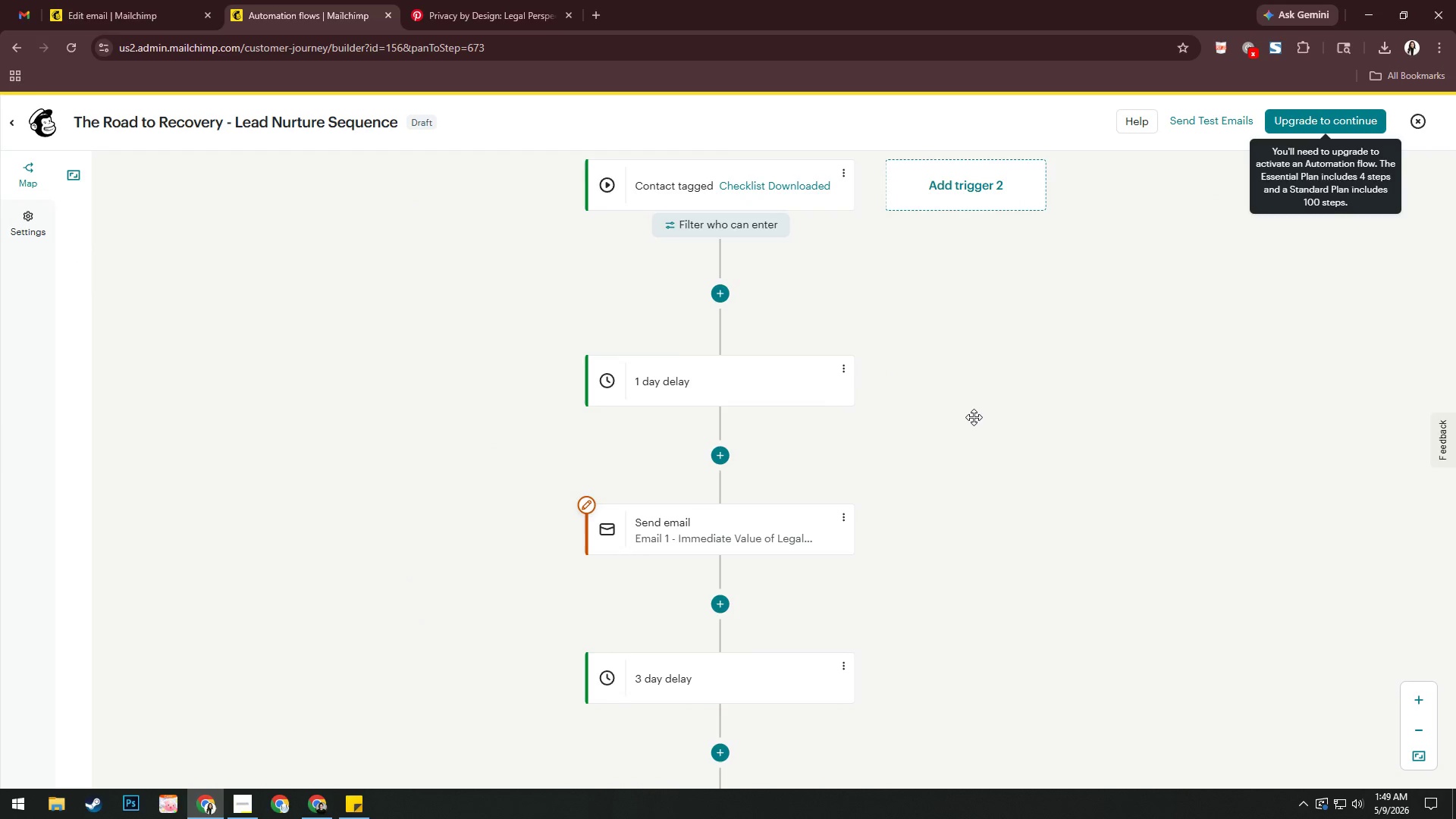 
key(Alt+AltLeft)
 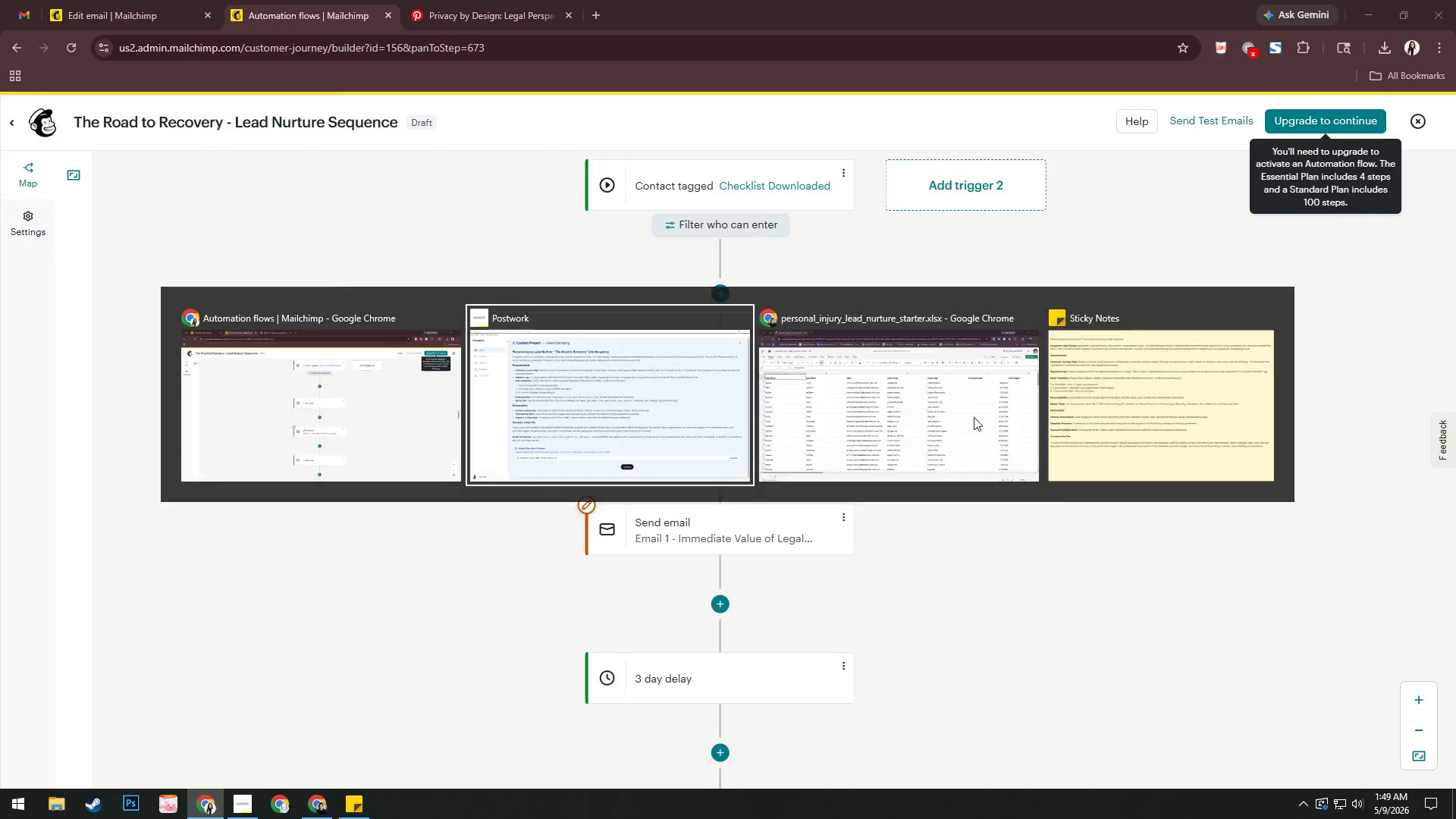 
key(Alt+Tab)